 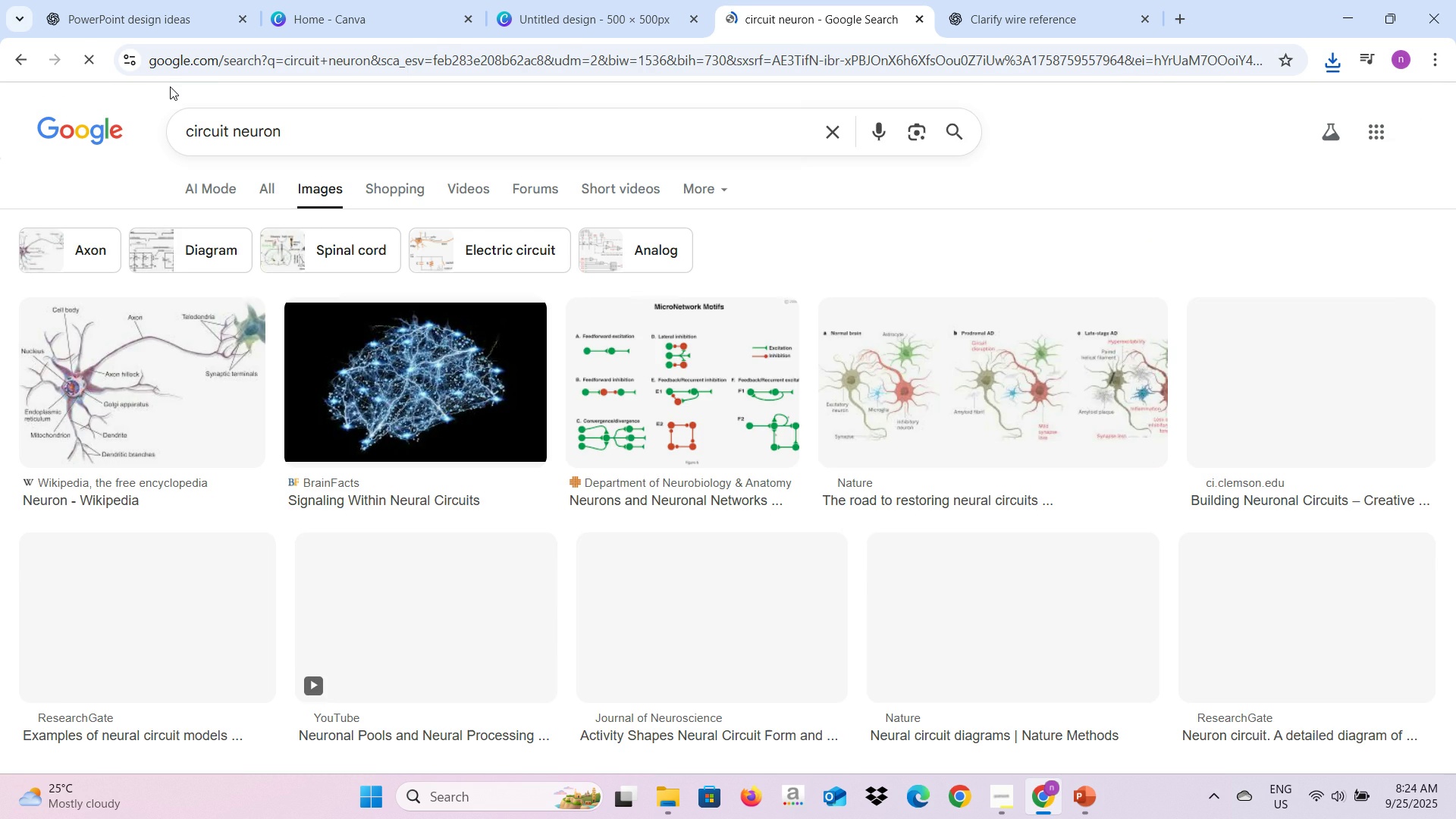 
left_click([302, 117])
 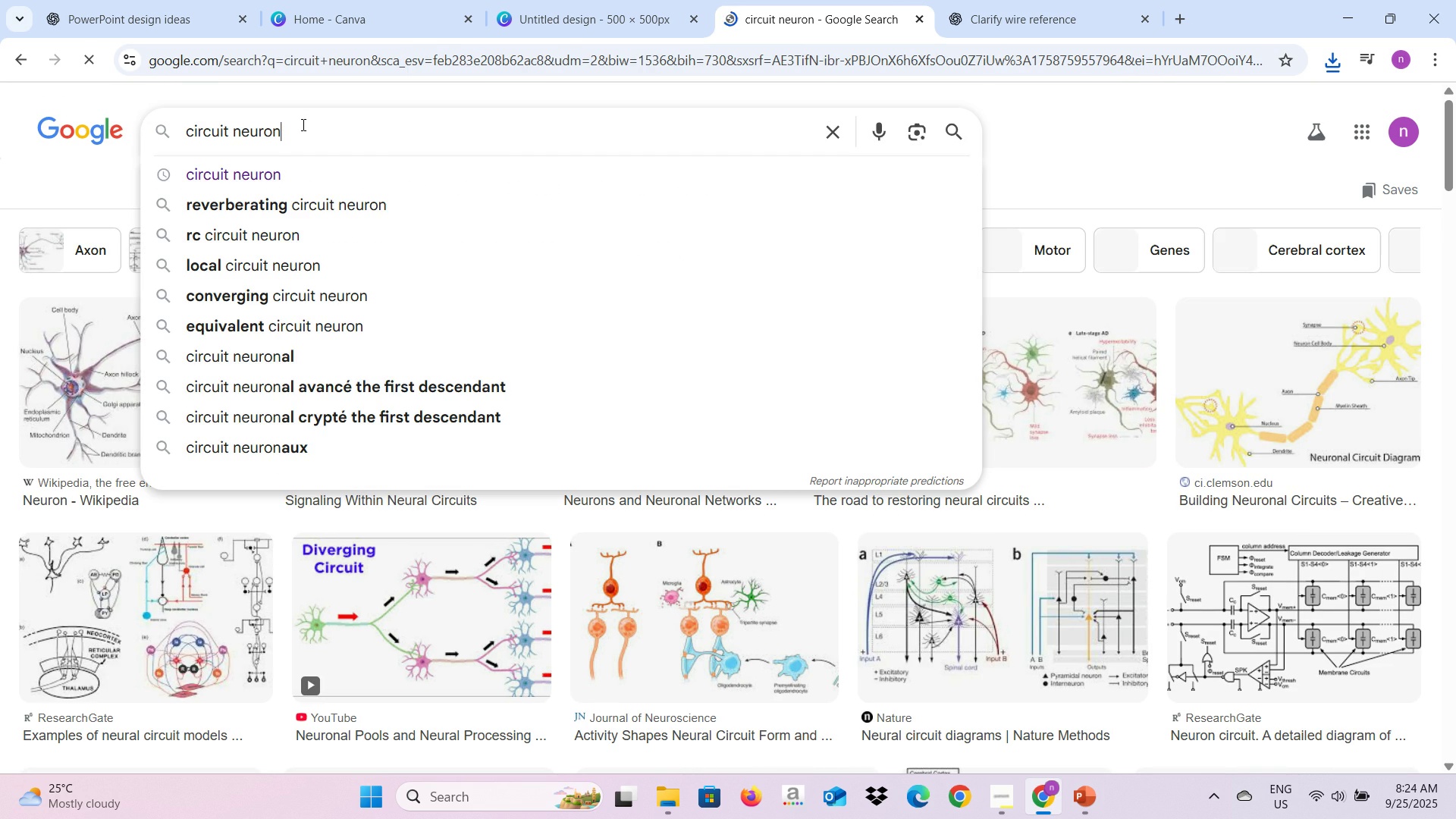 
type( anmated)
 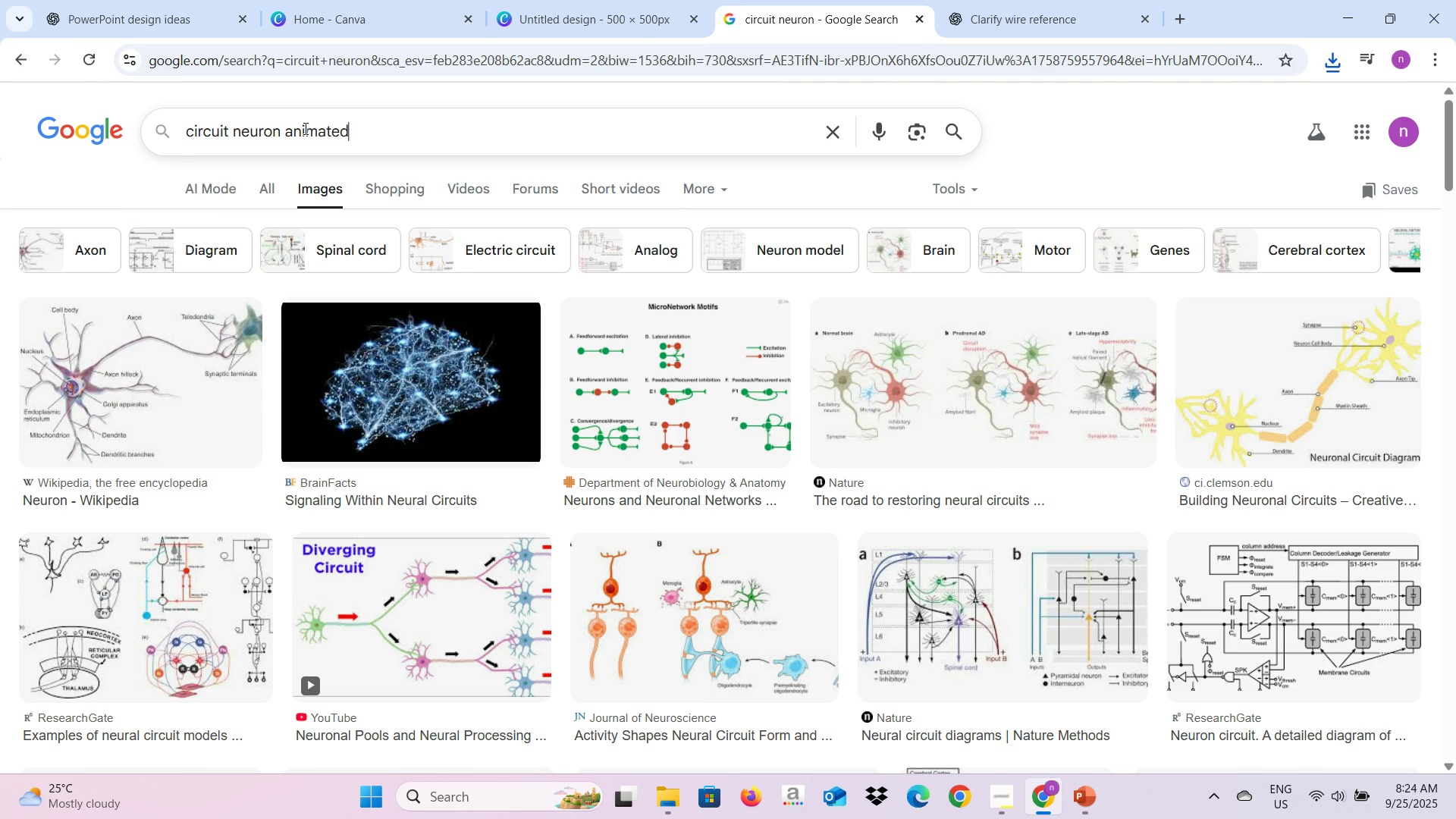 
key(Enter)
 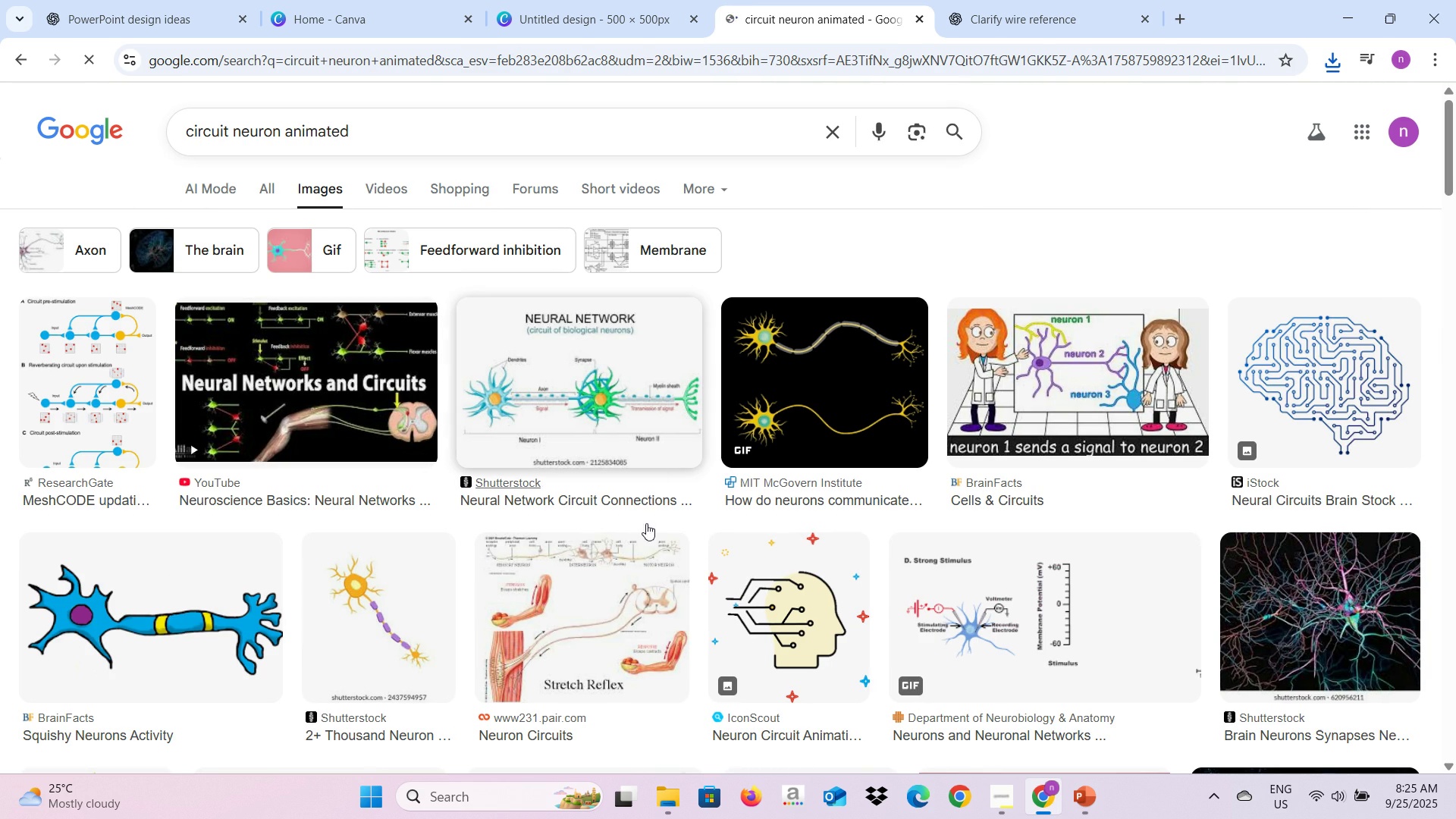 
scroll: coordinate [893, 450], scroll_direction: down, amount: 15.0
 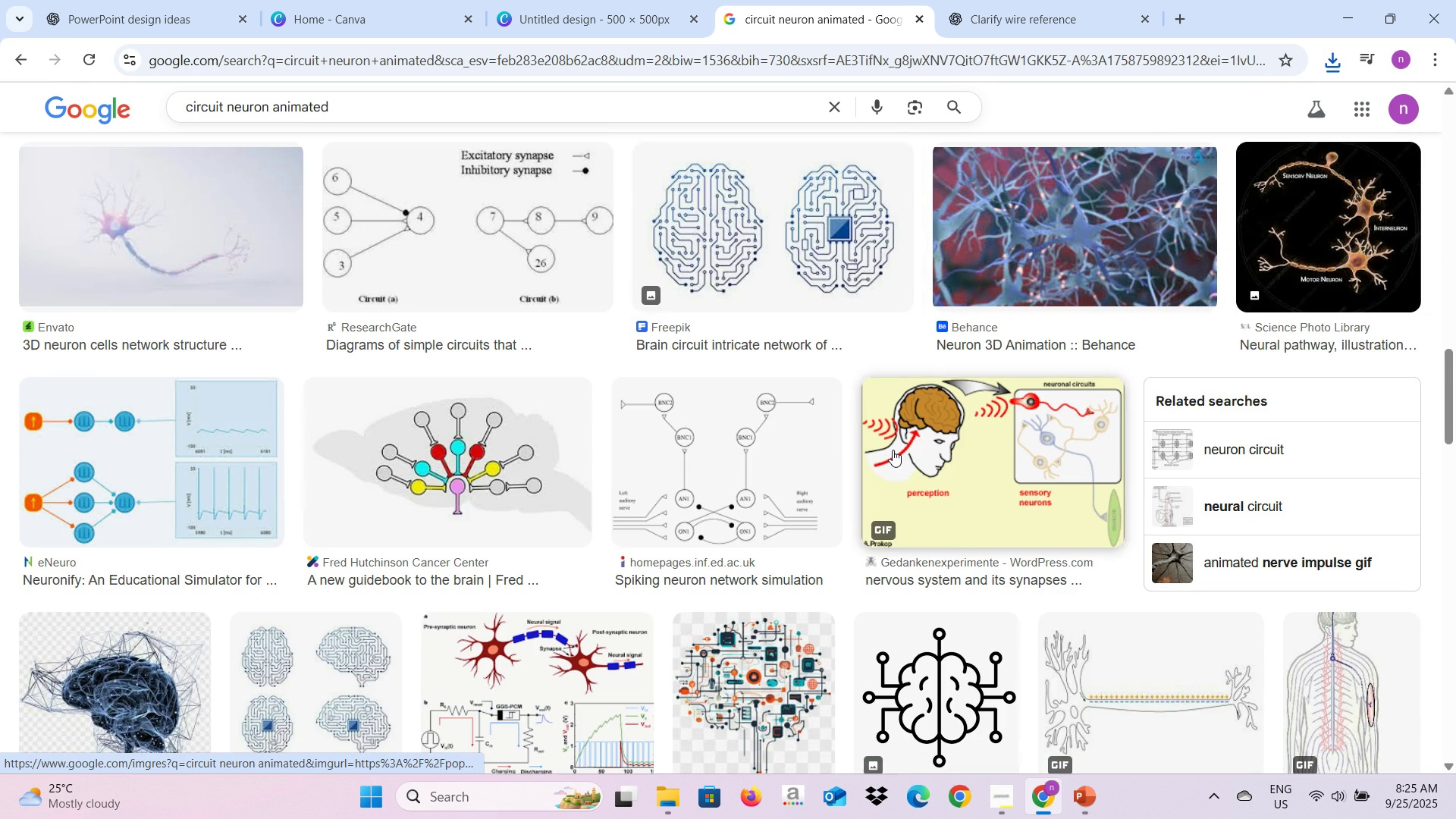 
scroll: coordinate [626, 447], scroll_direction: down, amount: 9.0
 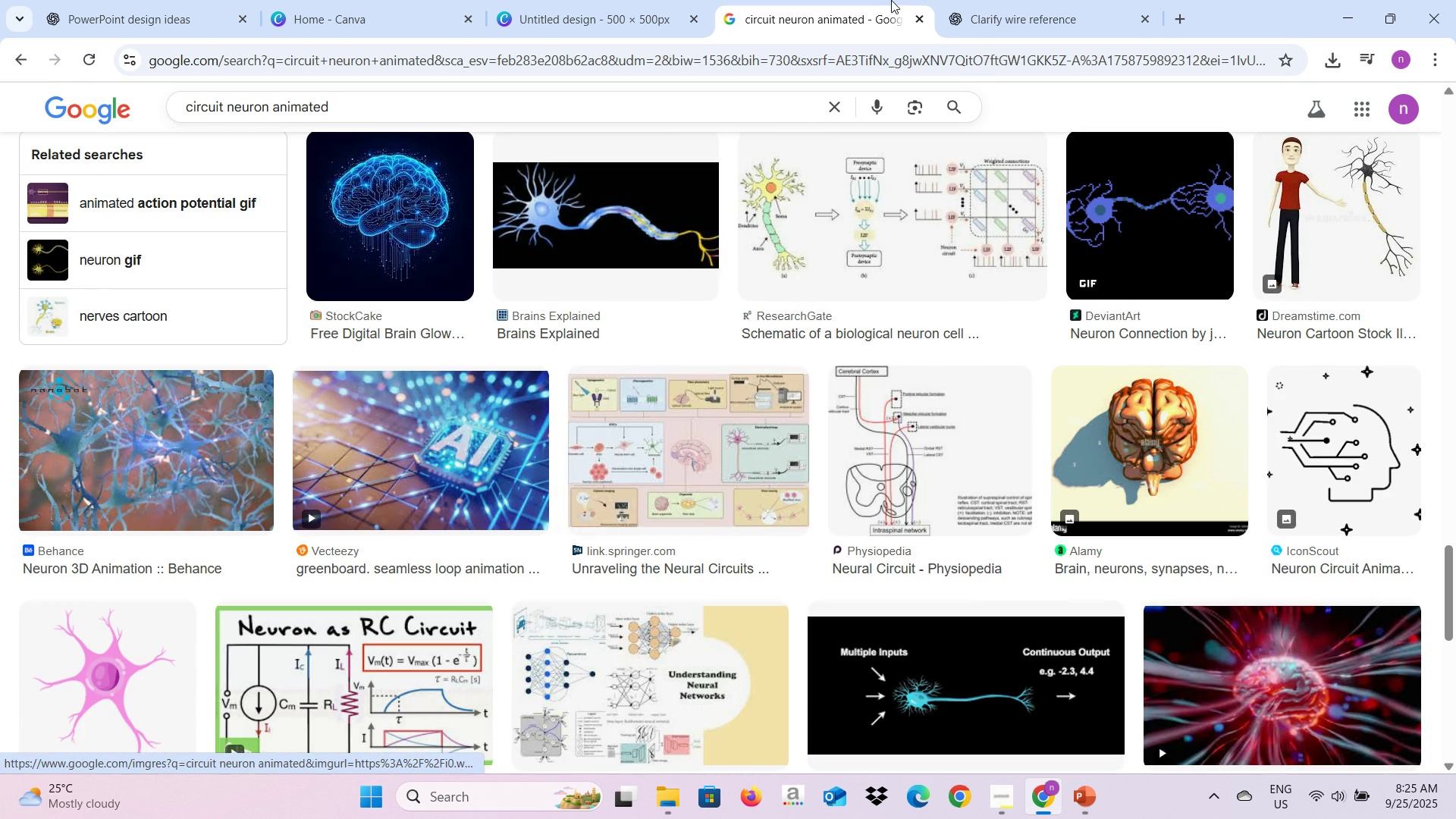 
left_click([976, 0])
 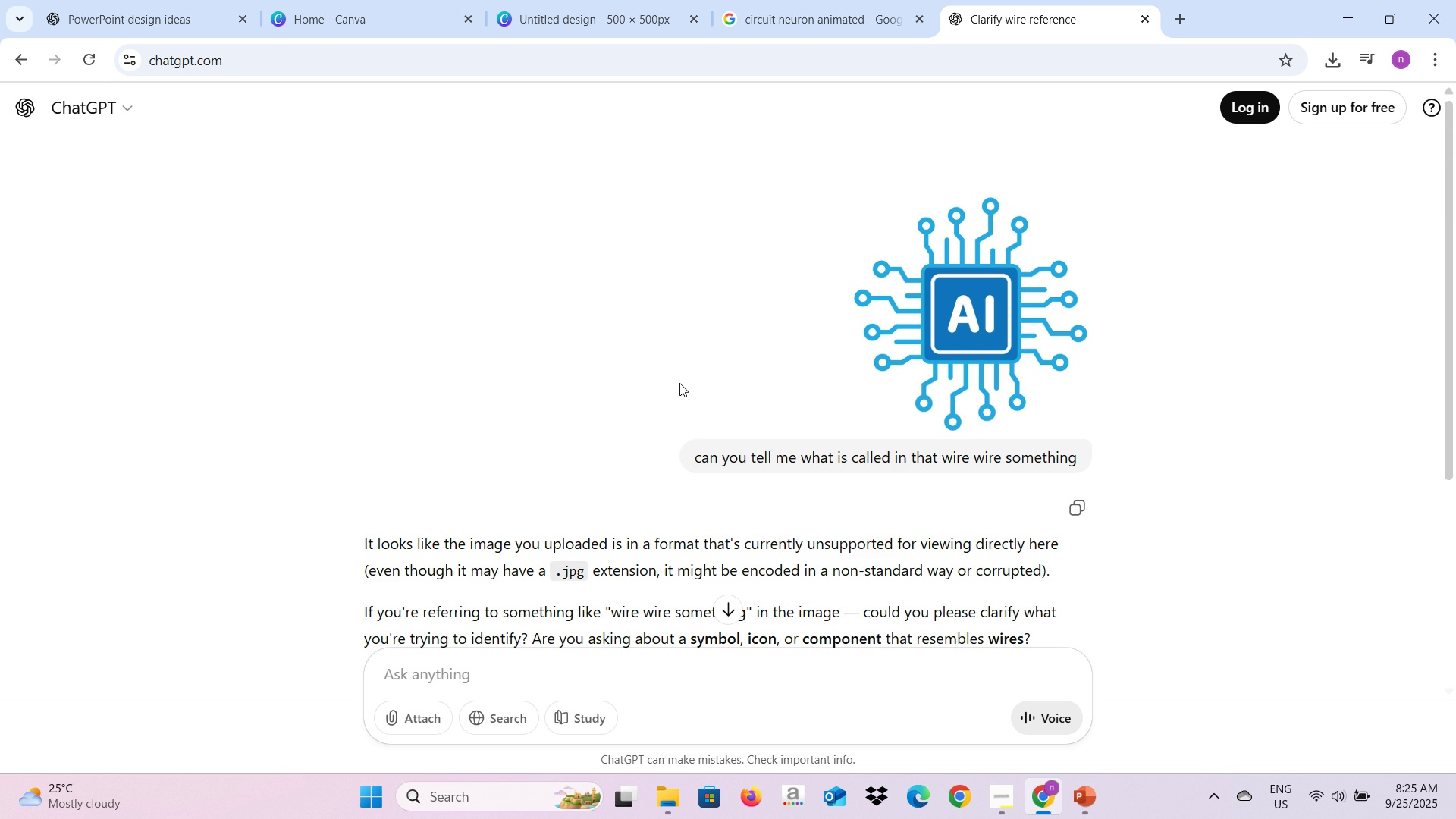 
scroll: coordinate [679, 383], scroll_direction: down, amount: 3.0
 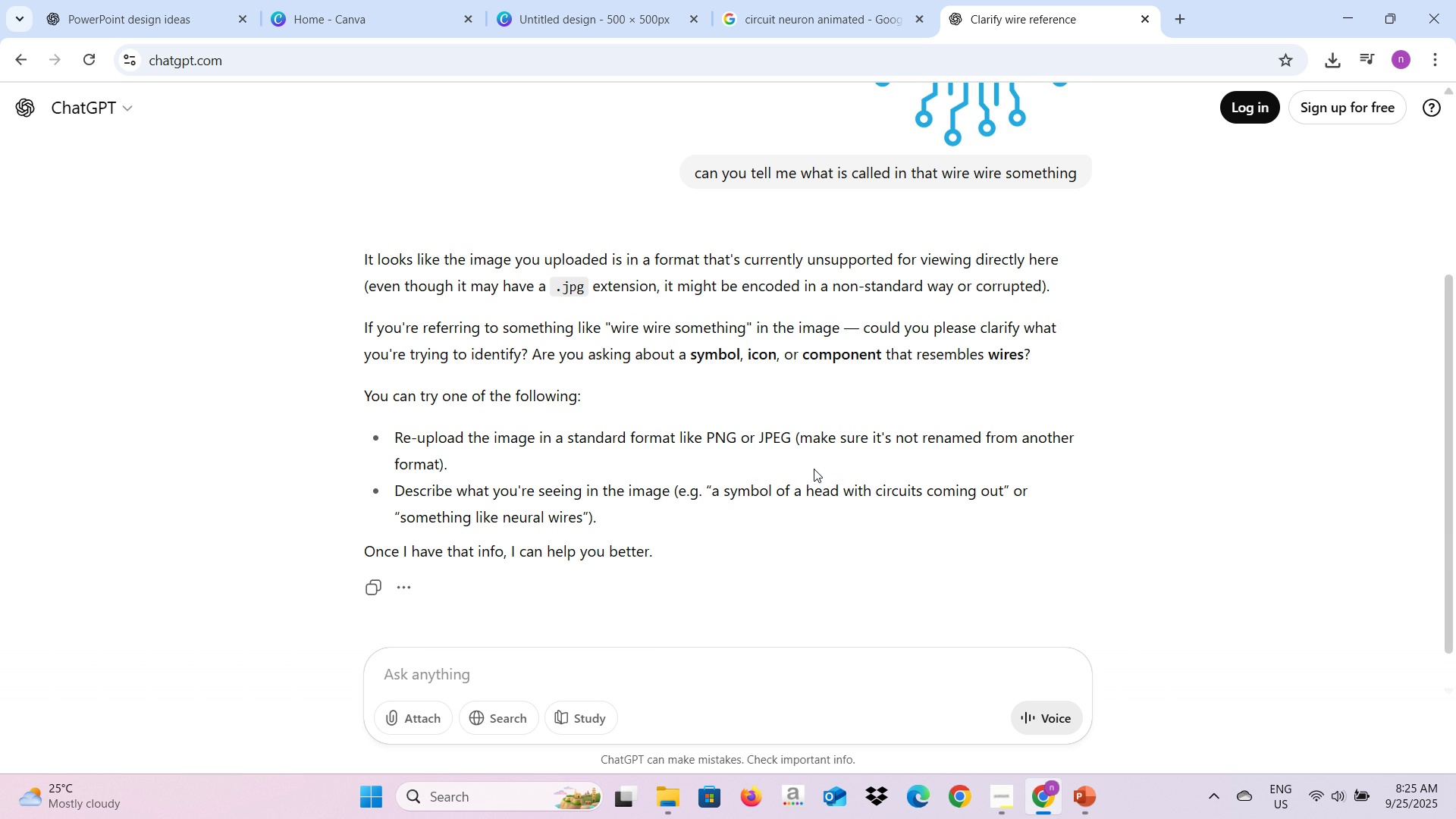 
wait(5.08)
 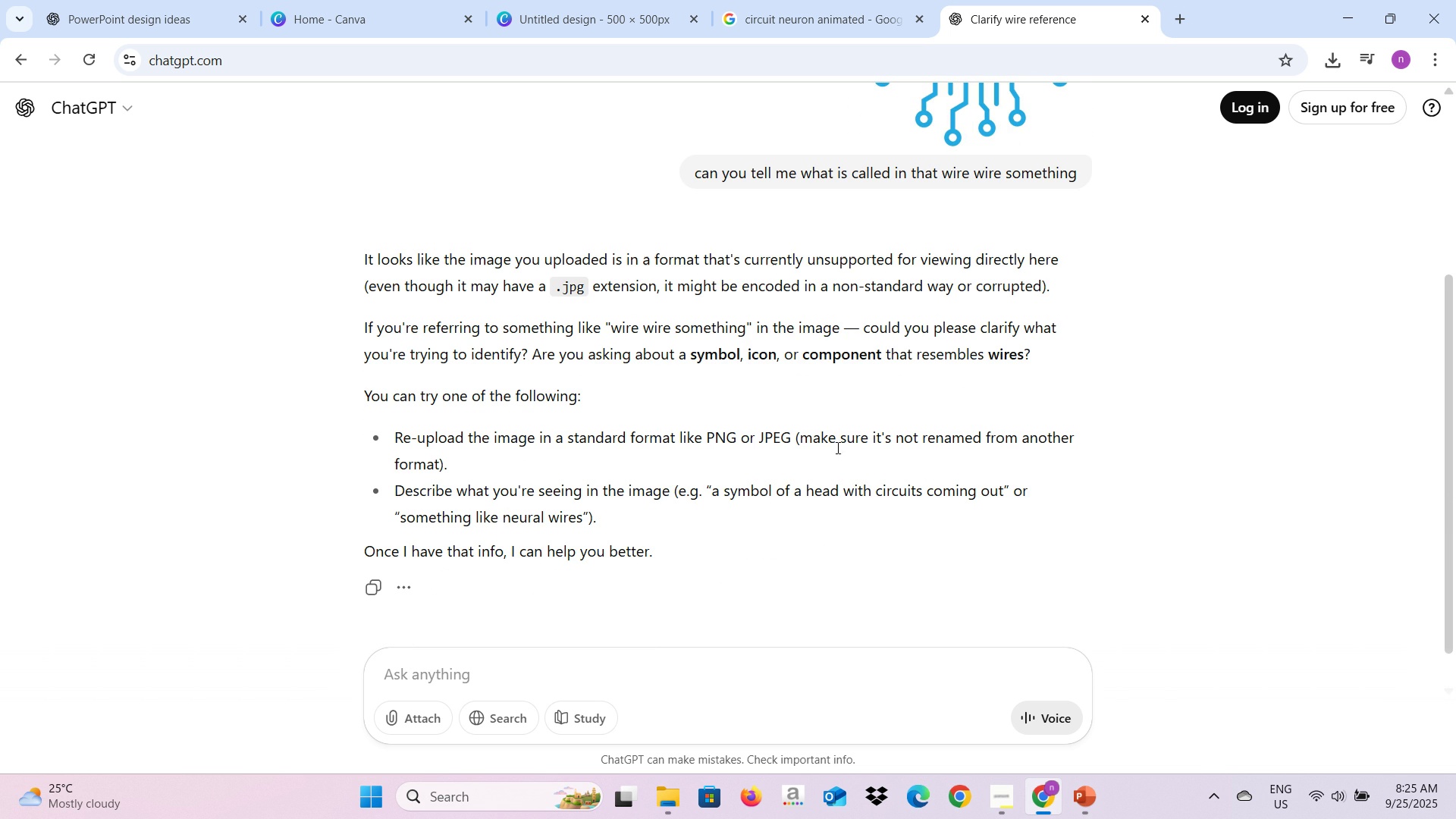 
scroll: coordinate [581, 388], scroll_direction: up, amount: 5.0
 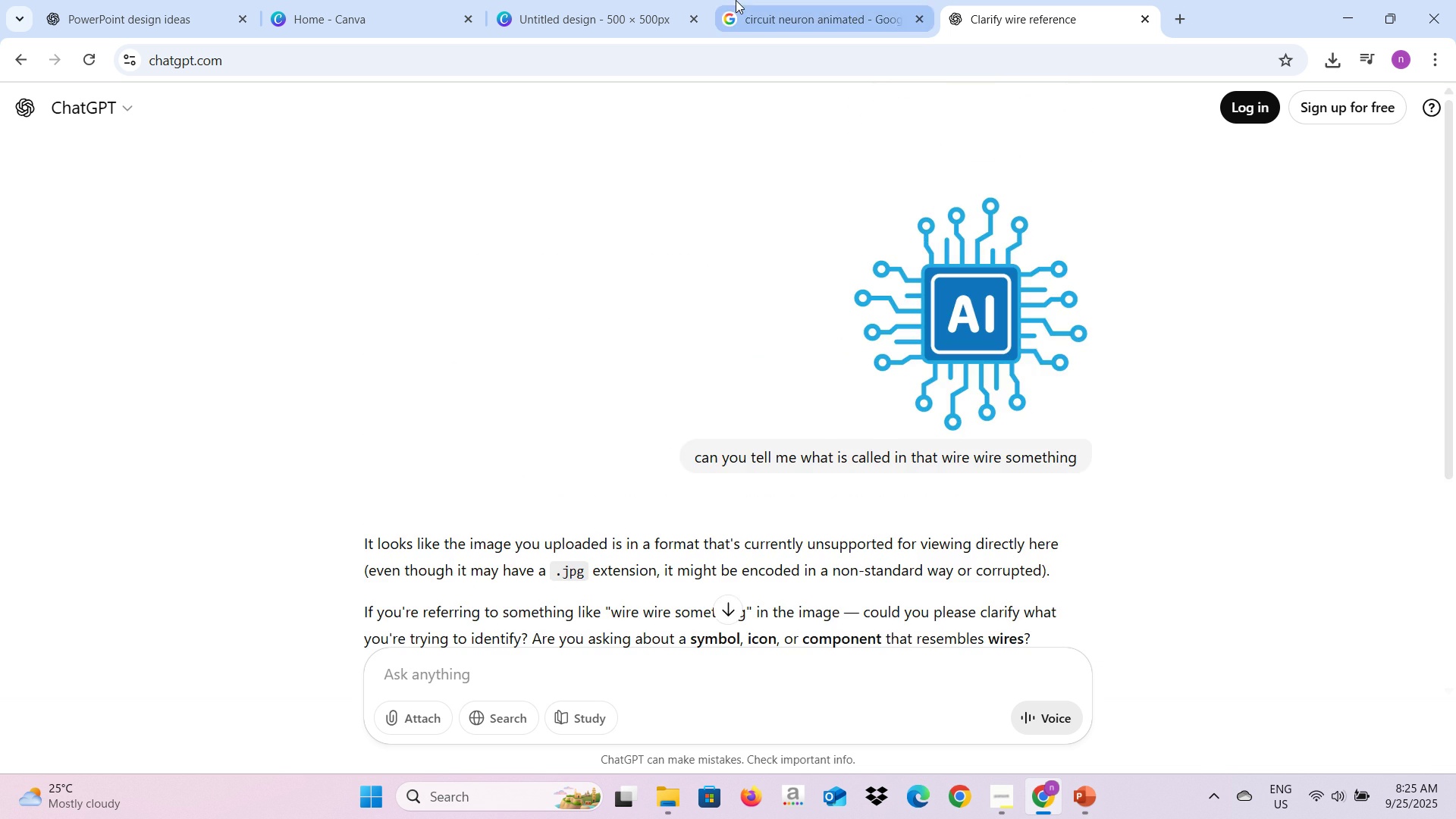 
left_click([736, 0])